 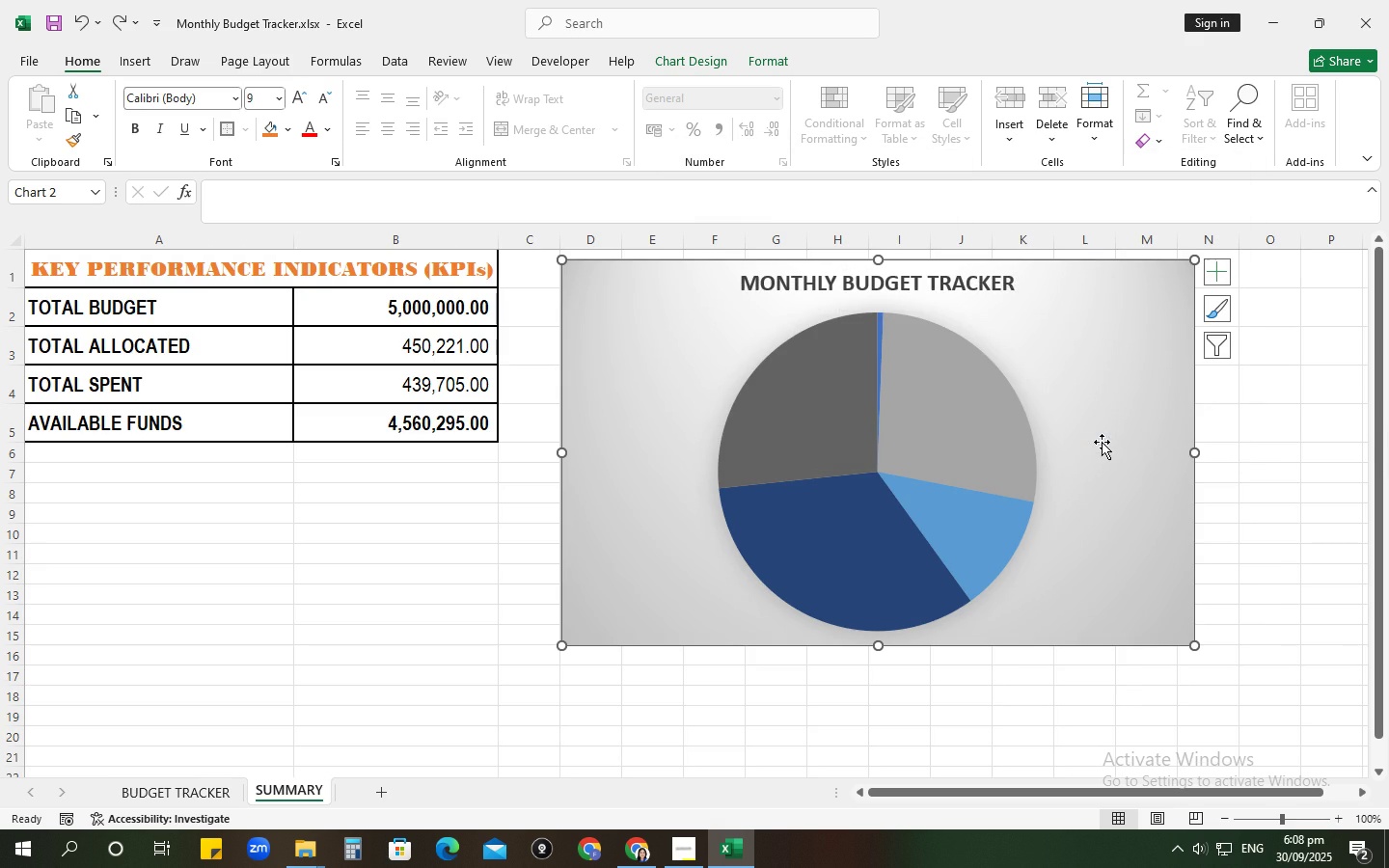 
left_click([894, 433])
 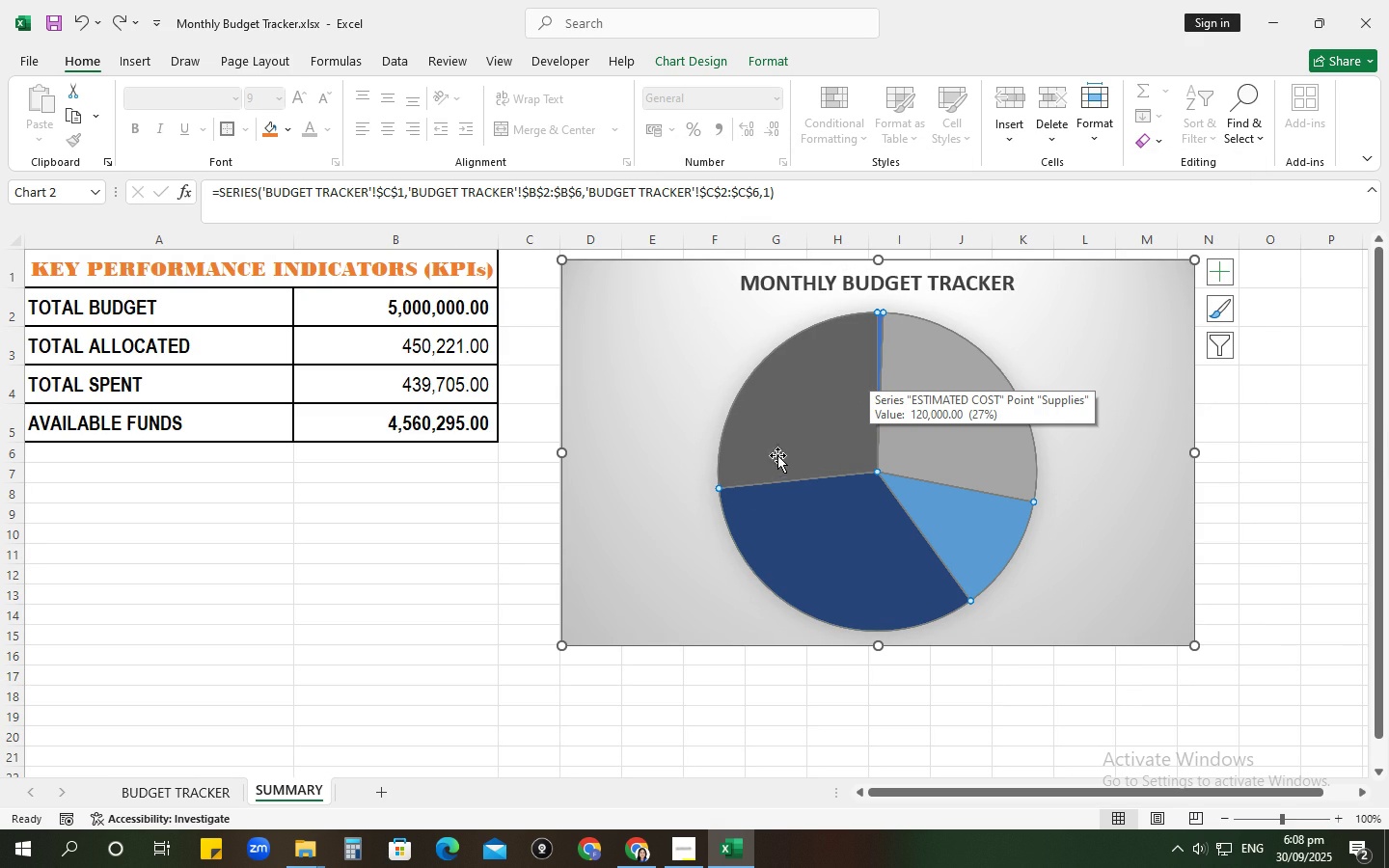 
left_click([841, 365])
 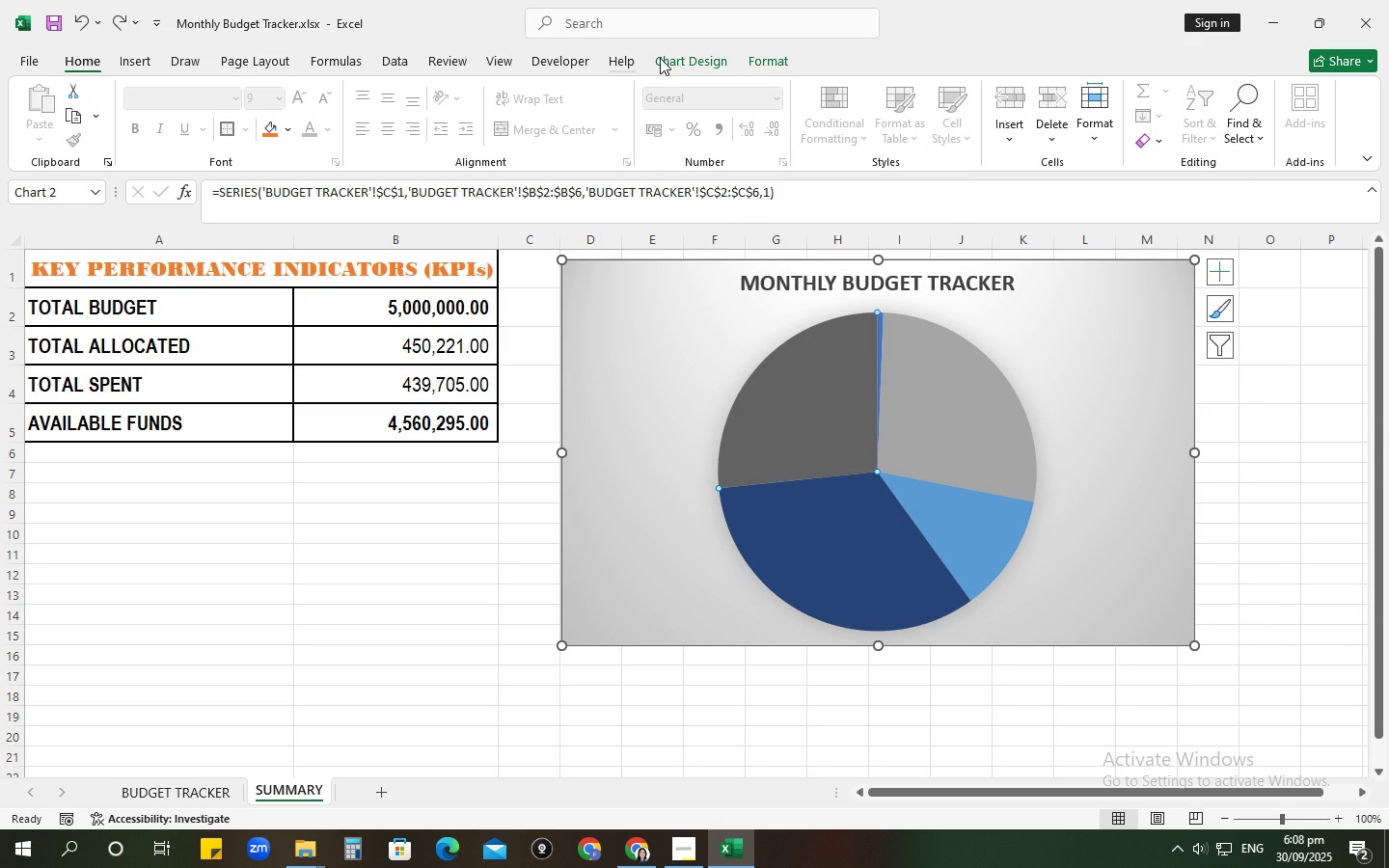 
left_click([719, 55])
 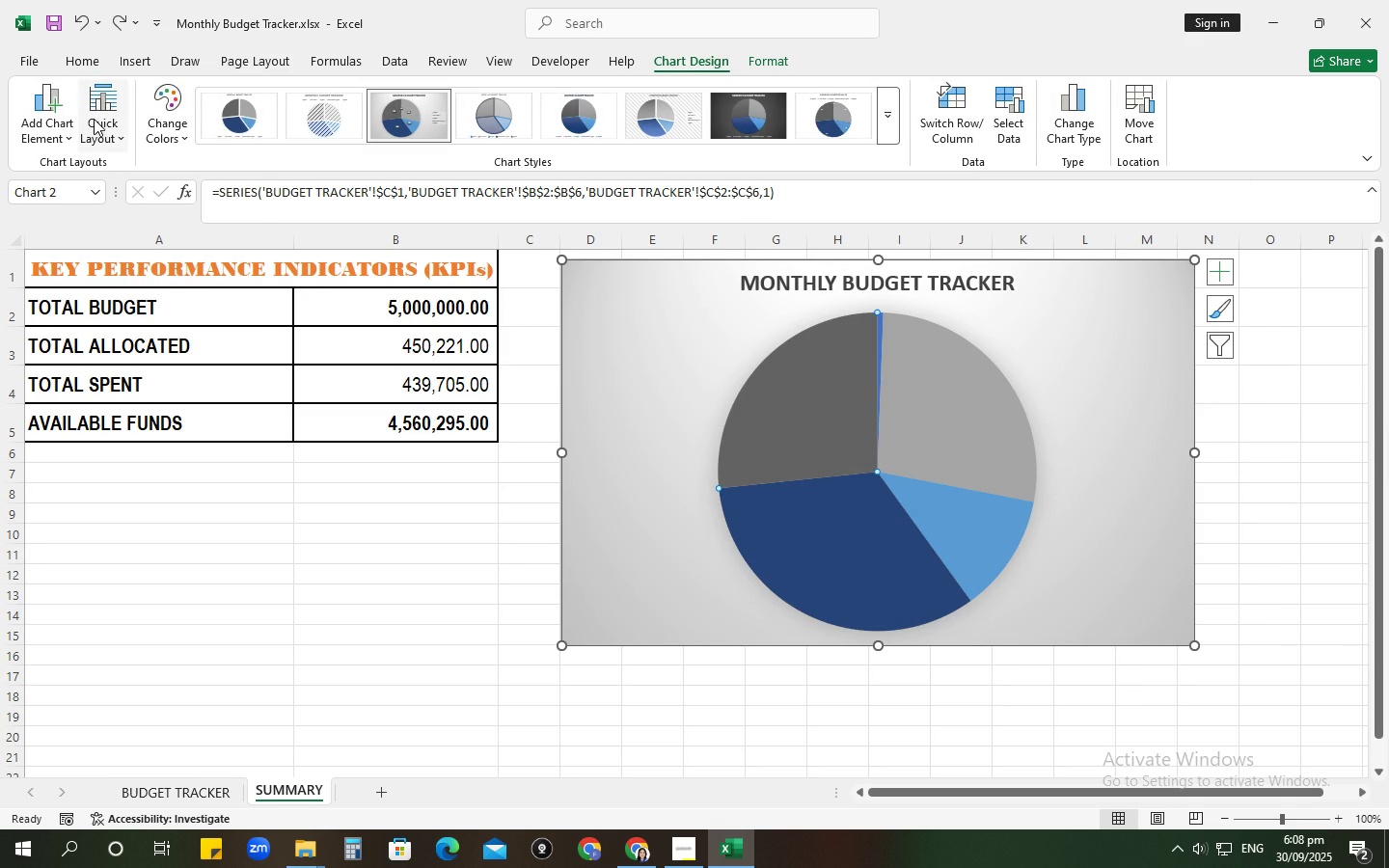 
left_click([94, 119])
 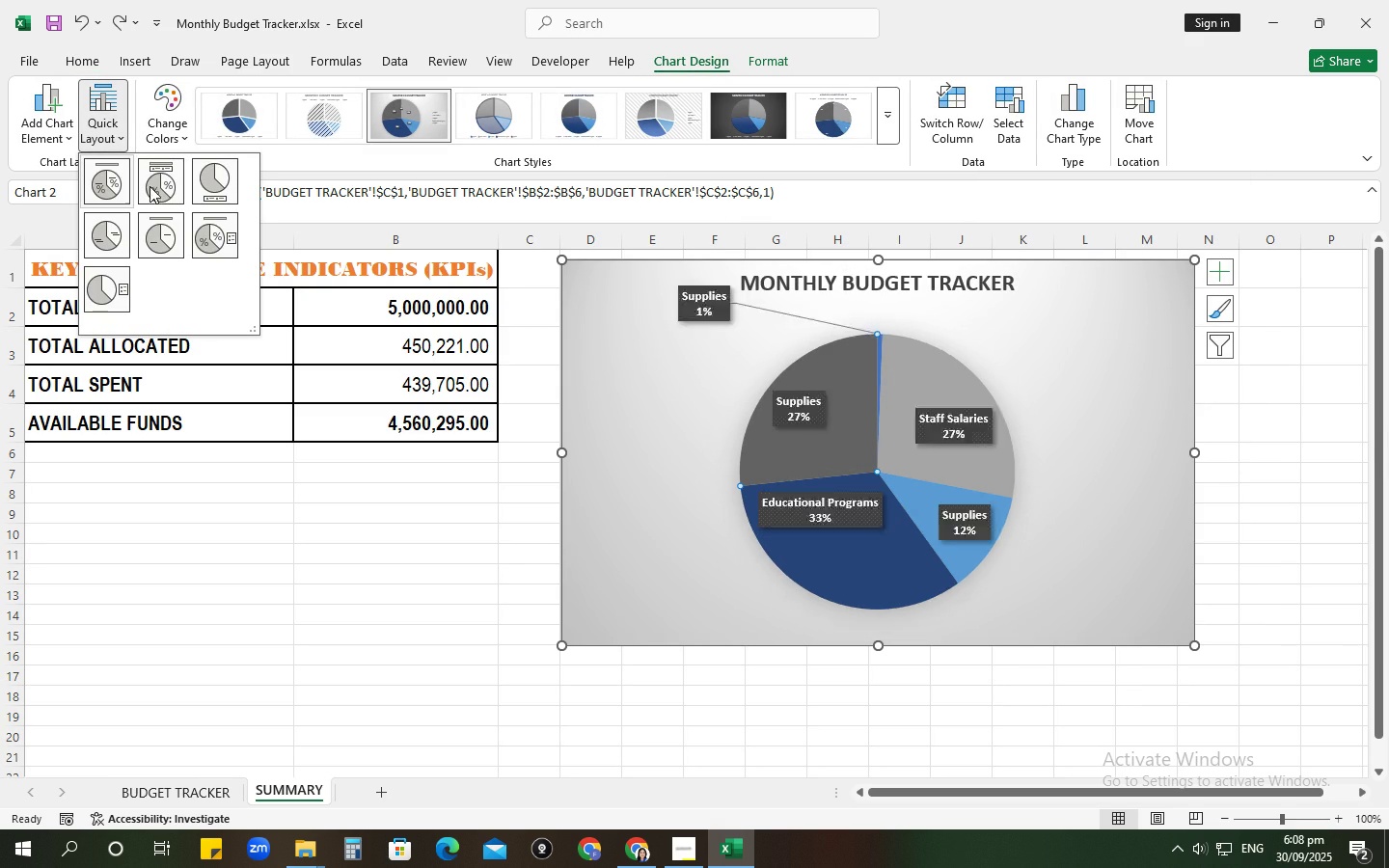 
mouse_move([167, 168])
 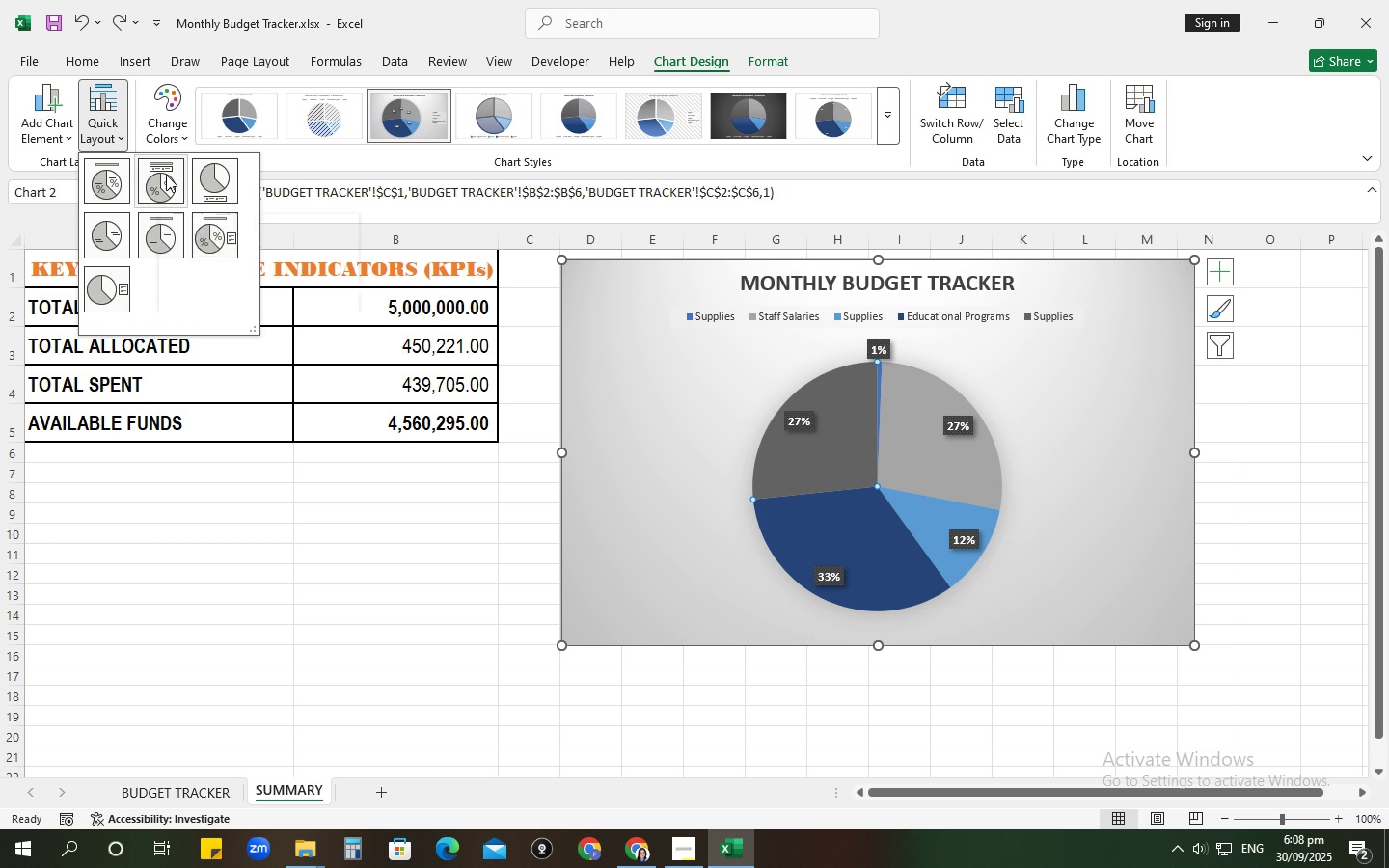 
left_click([166, 175])
 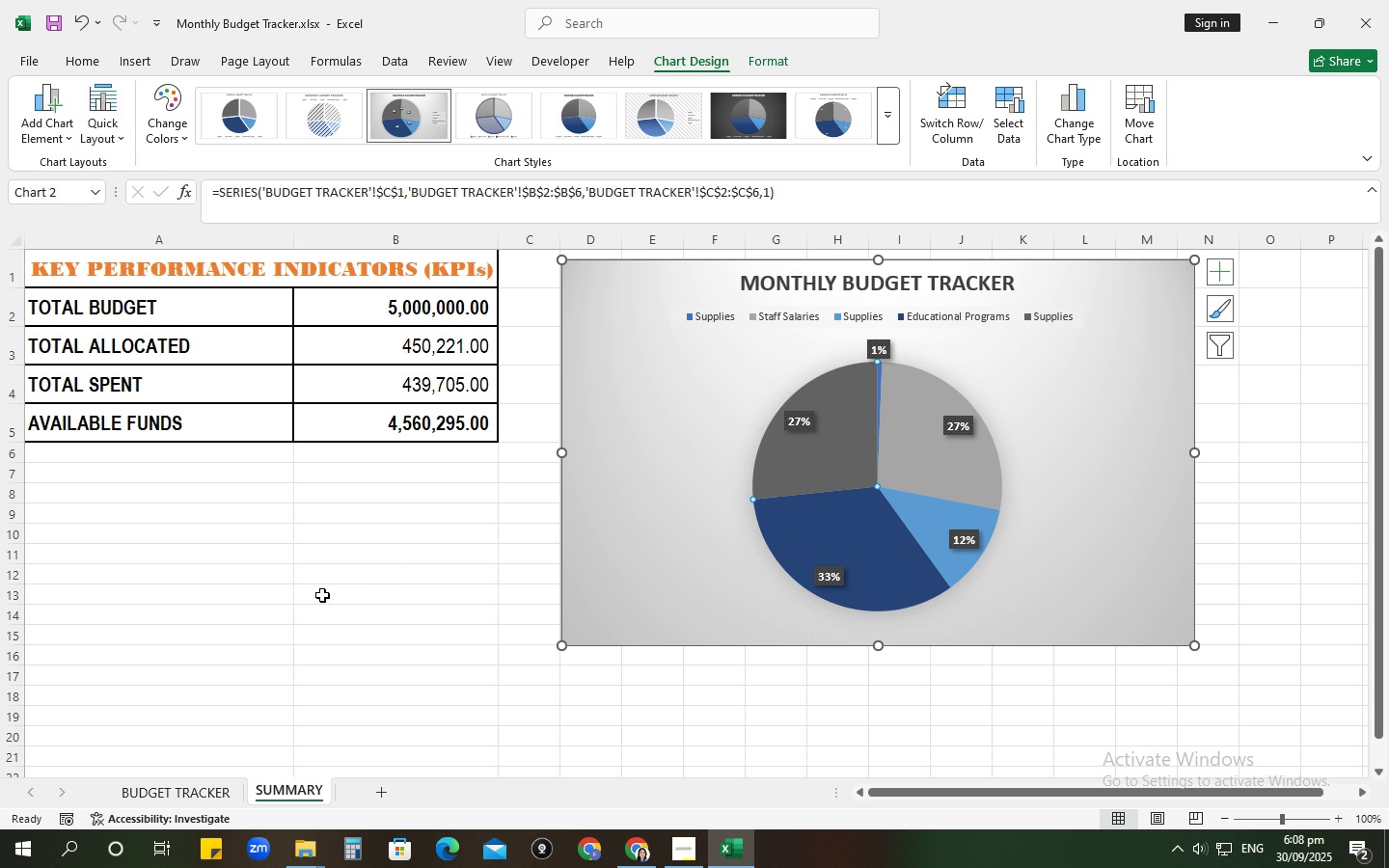 
left_click([322, 595])
 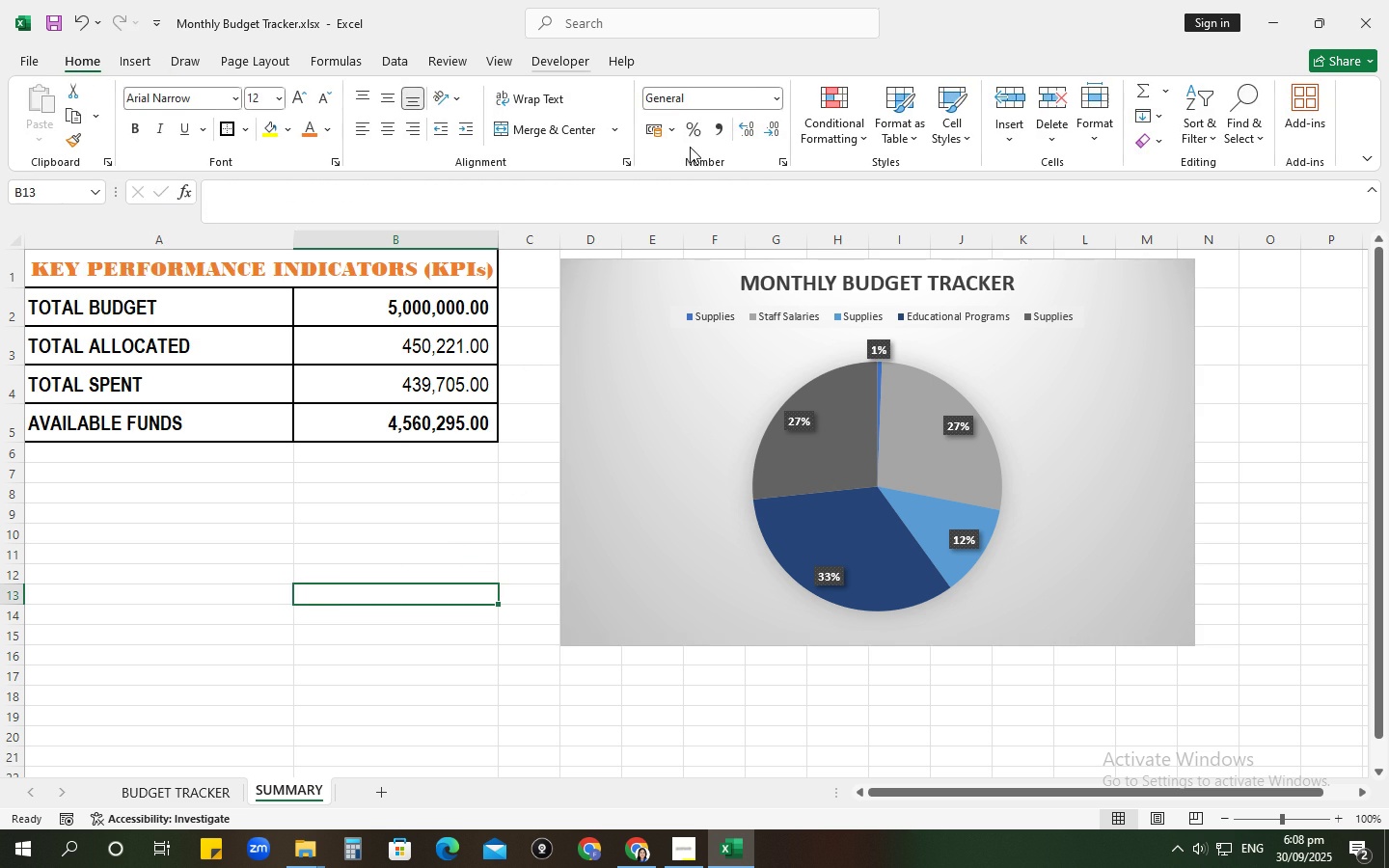 
left_click([773, 344])
 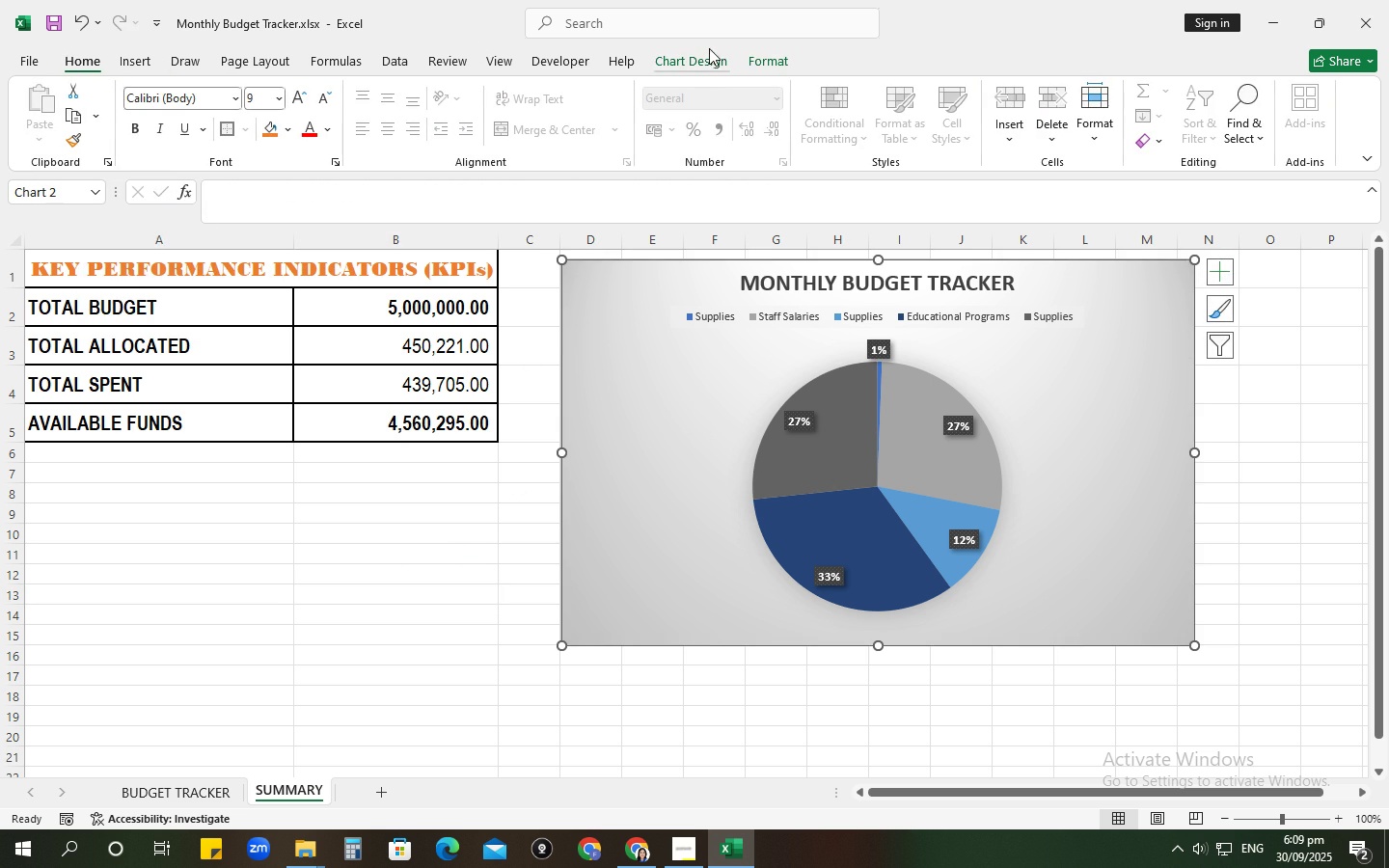 
left_click([708, 56])
 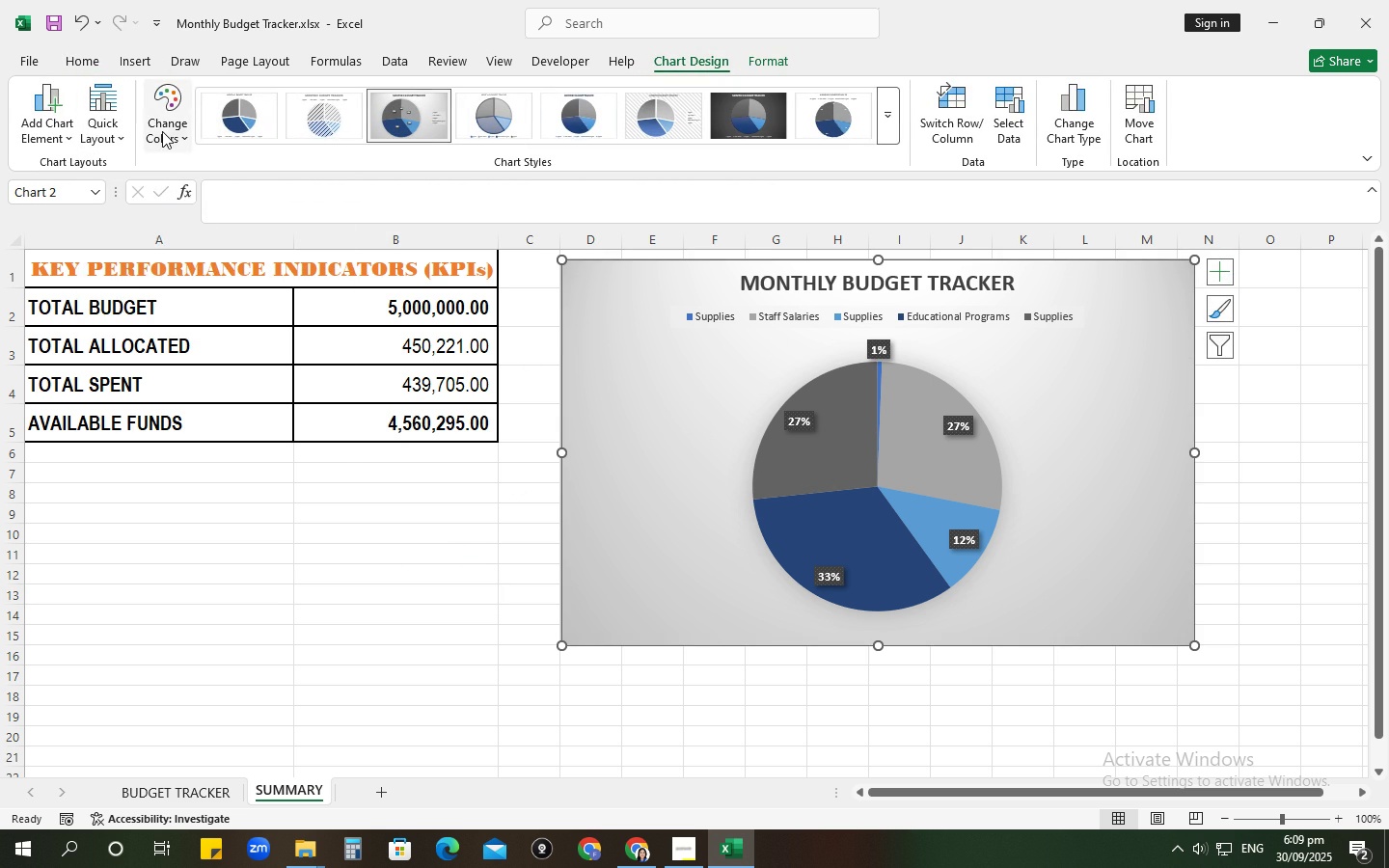 
left_click([162, 131])
 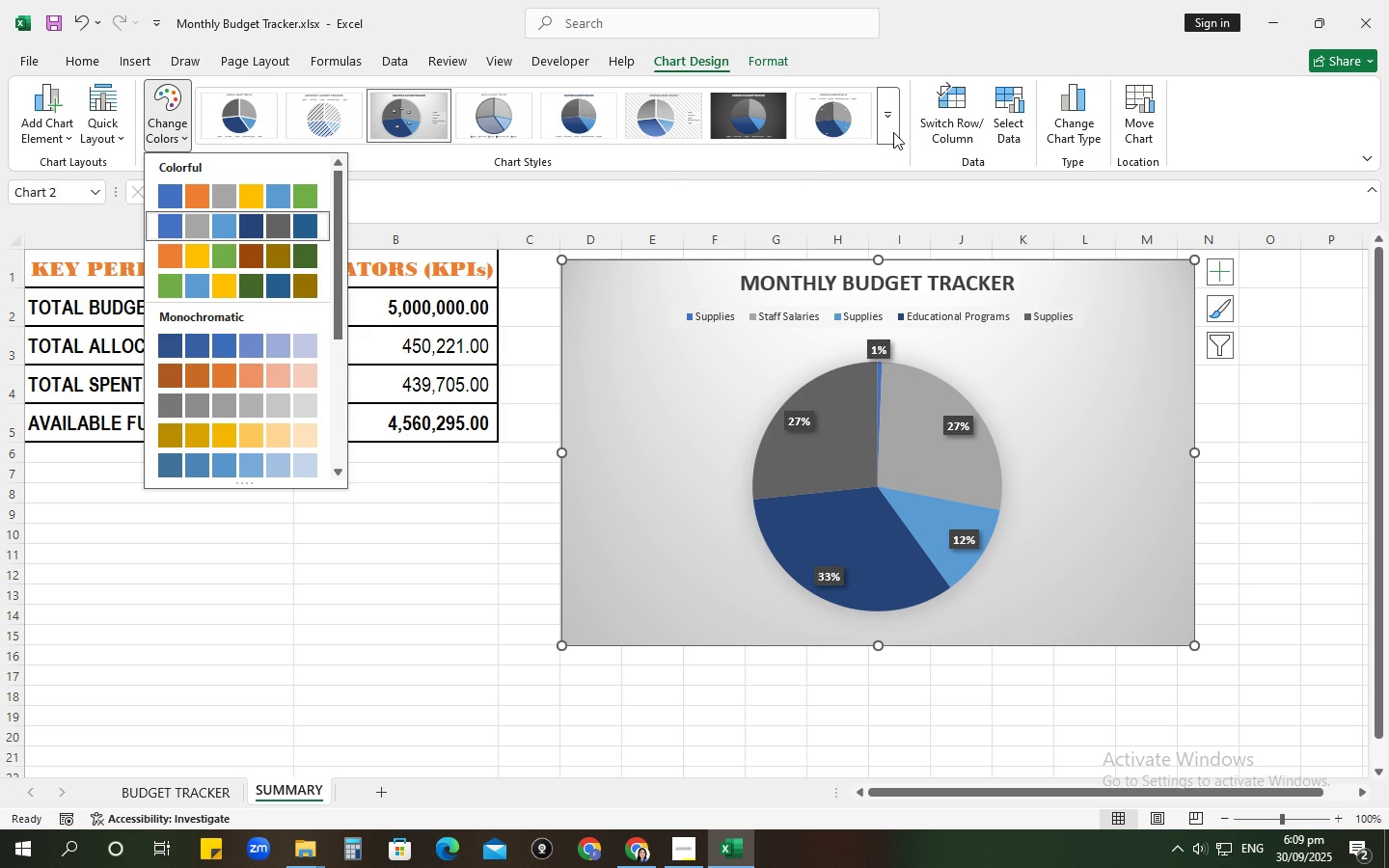 
wait(7.78)
 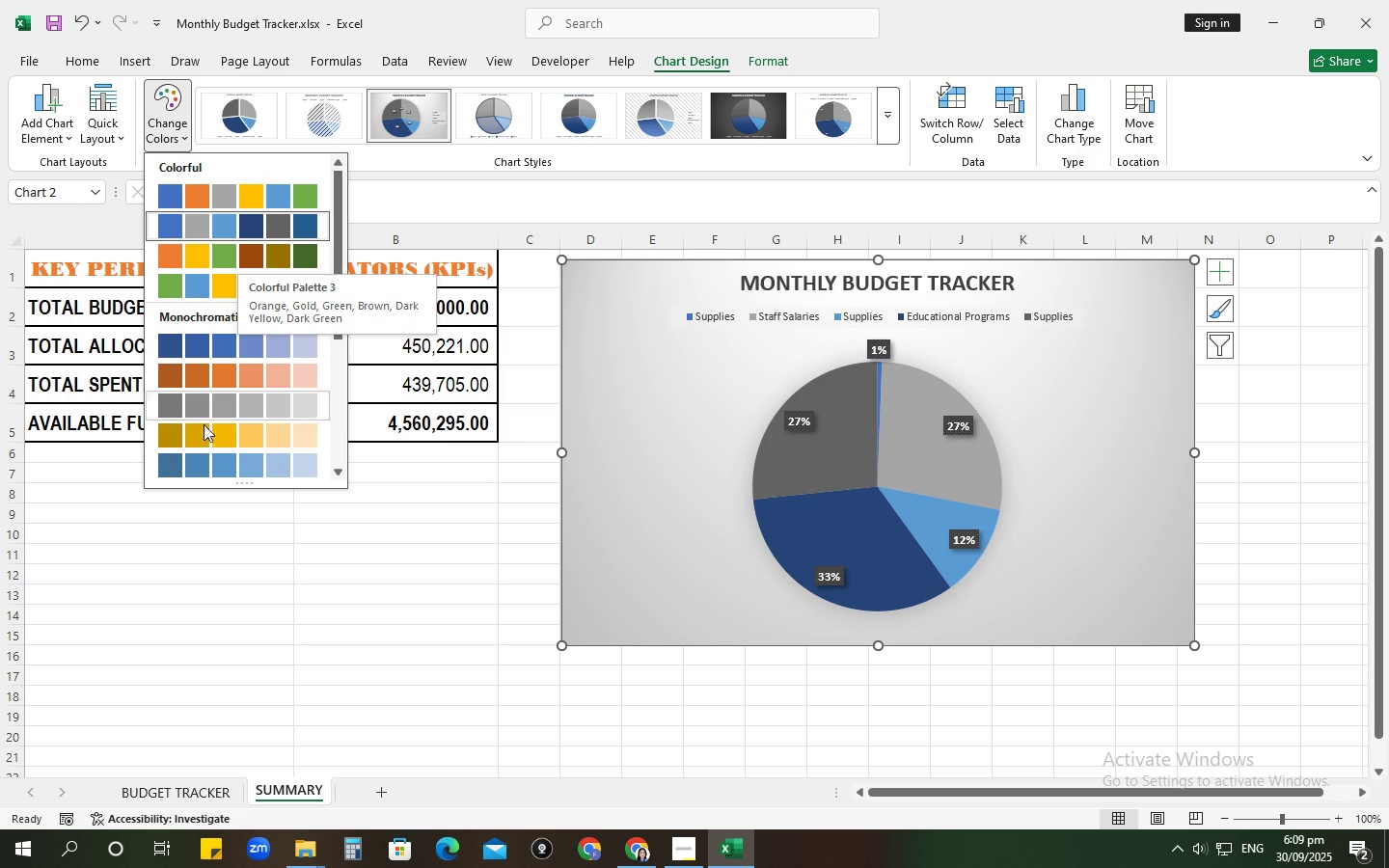 
left_click([228, 196])
 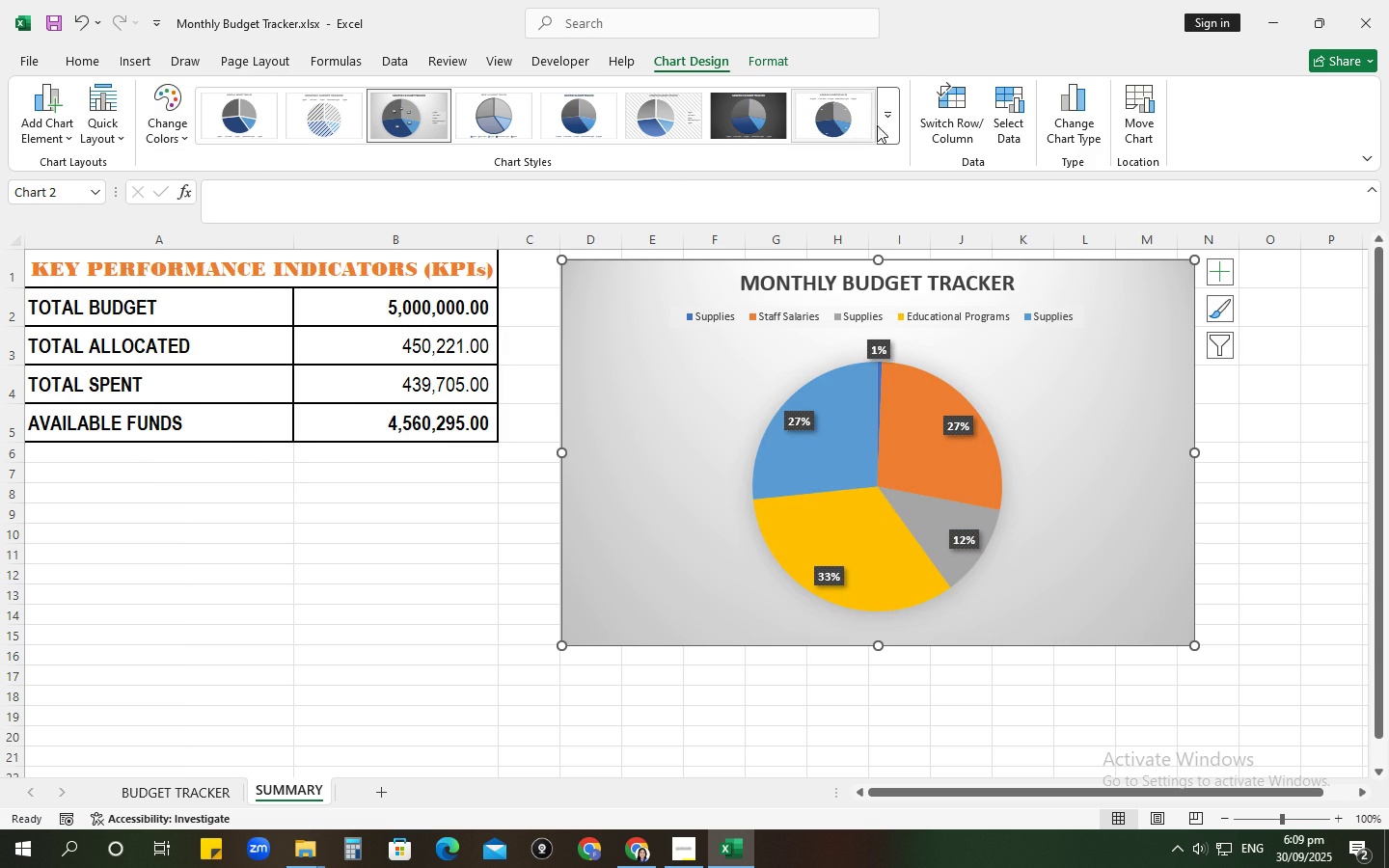 
left_click([891, 122])
 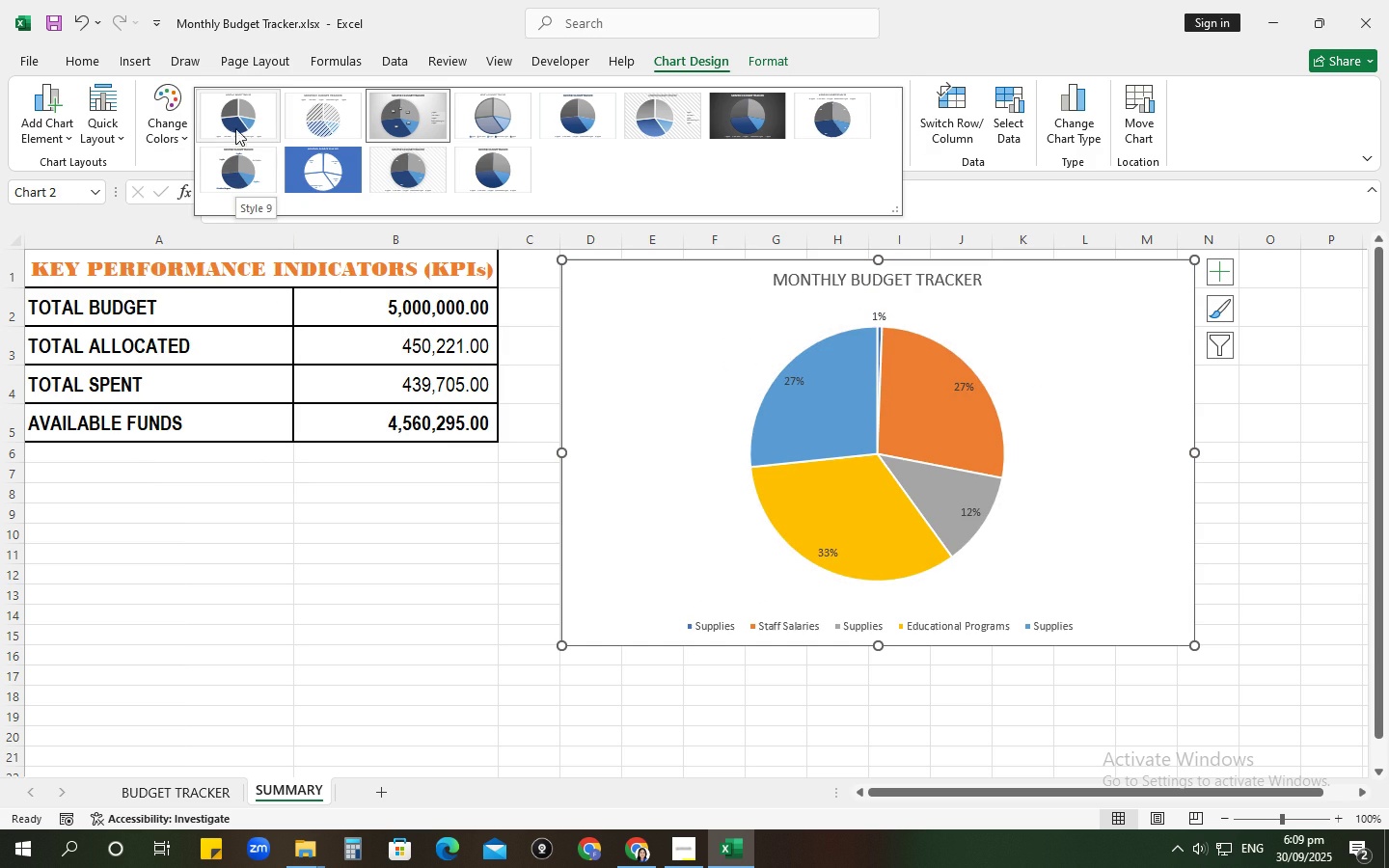 
wait(5.82)
 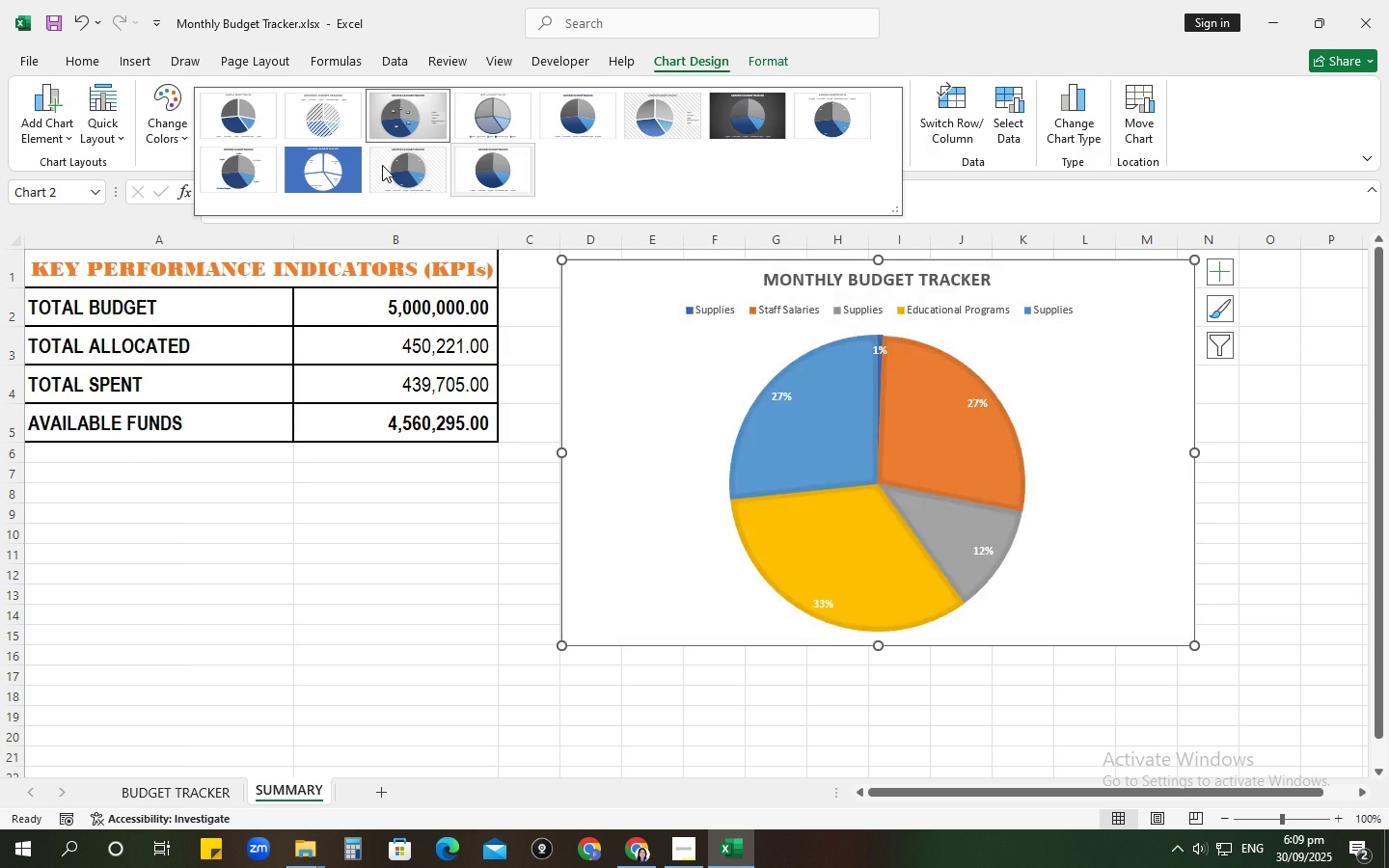 
mouse_move([429, 116])
 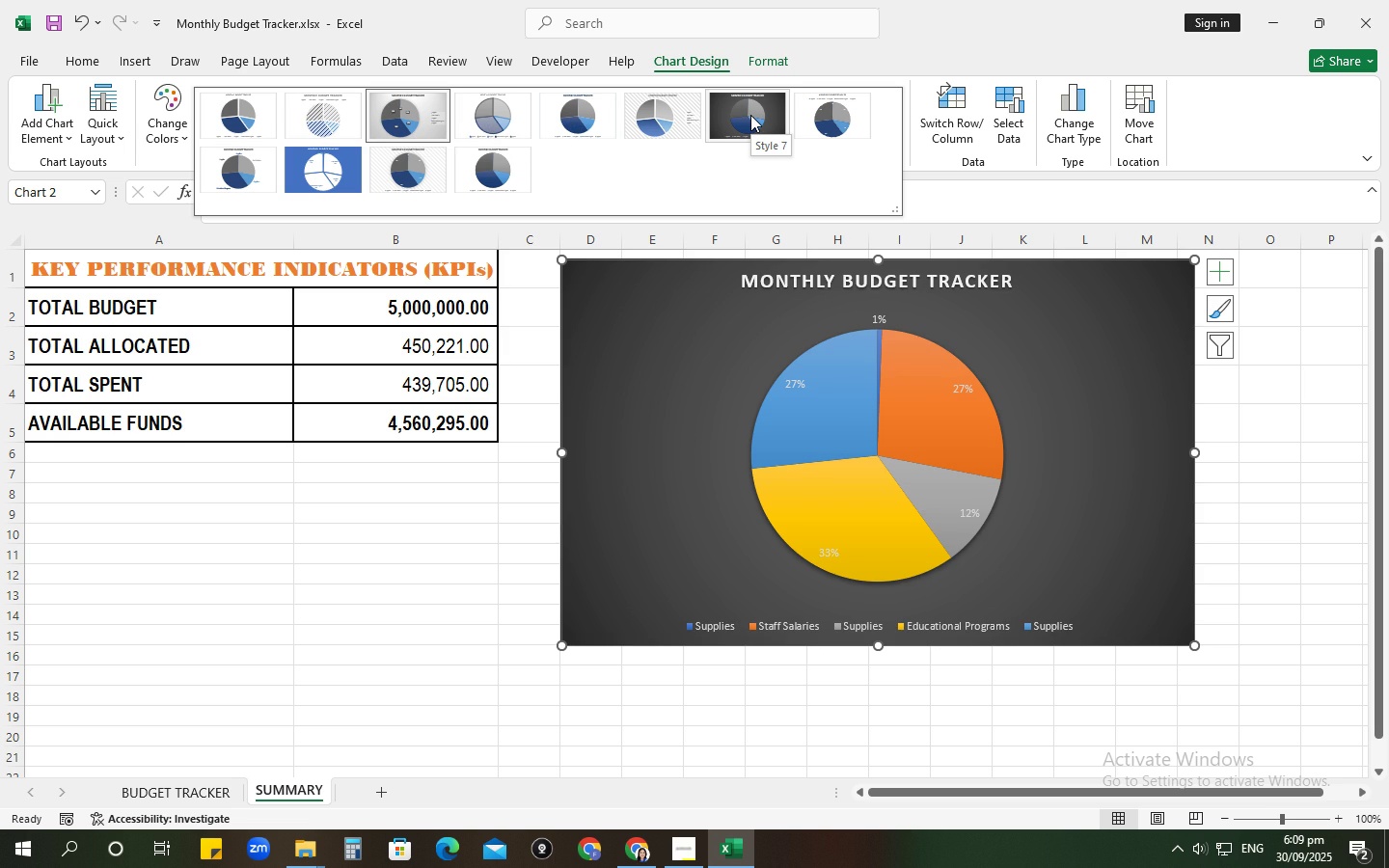 
wait(6.29)
 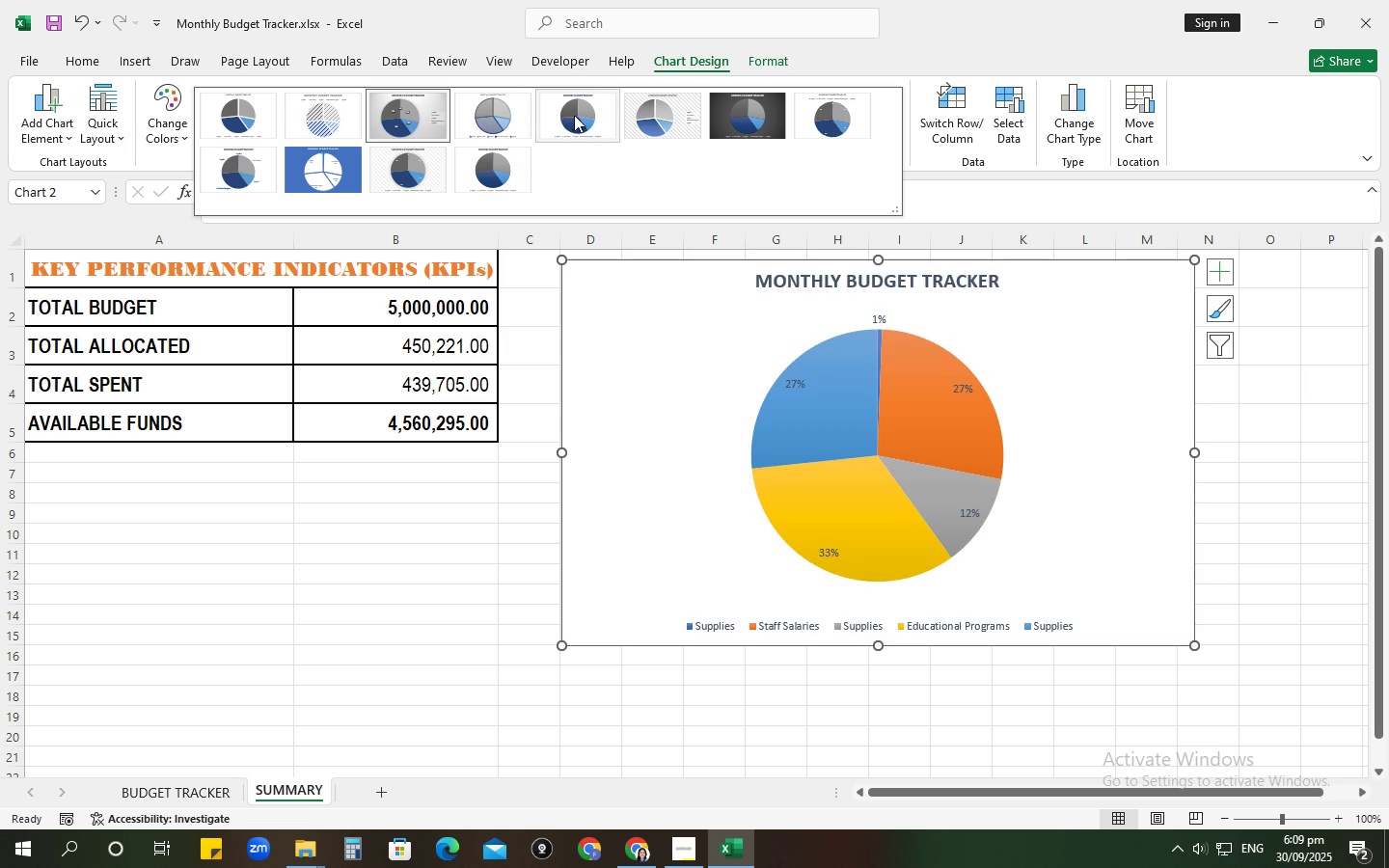 
mouse_move([779, 127])
 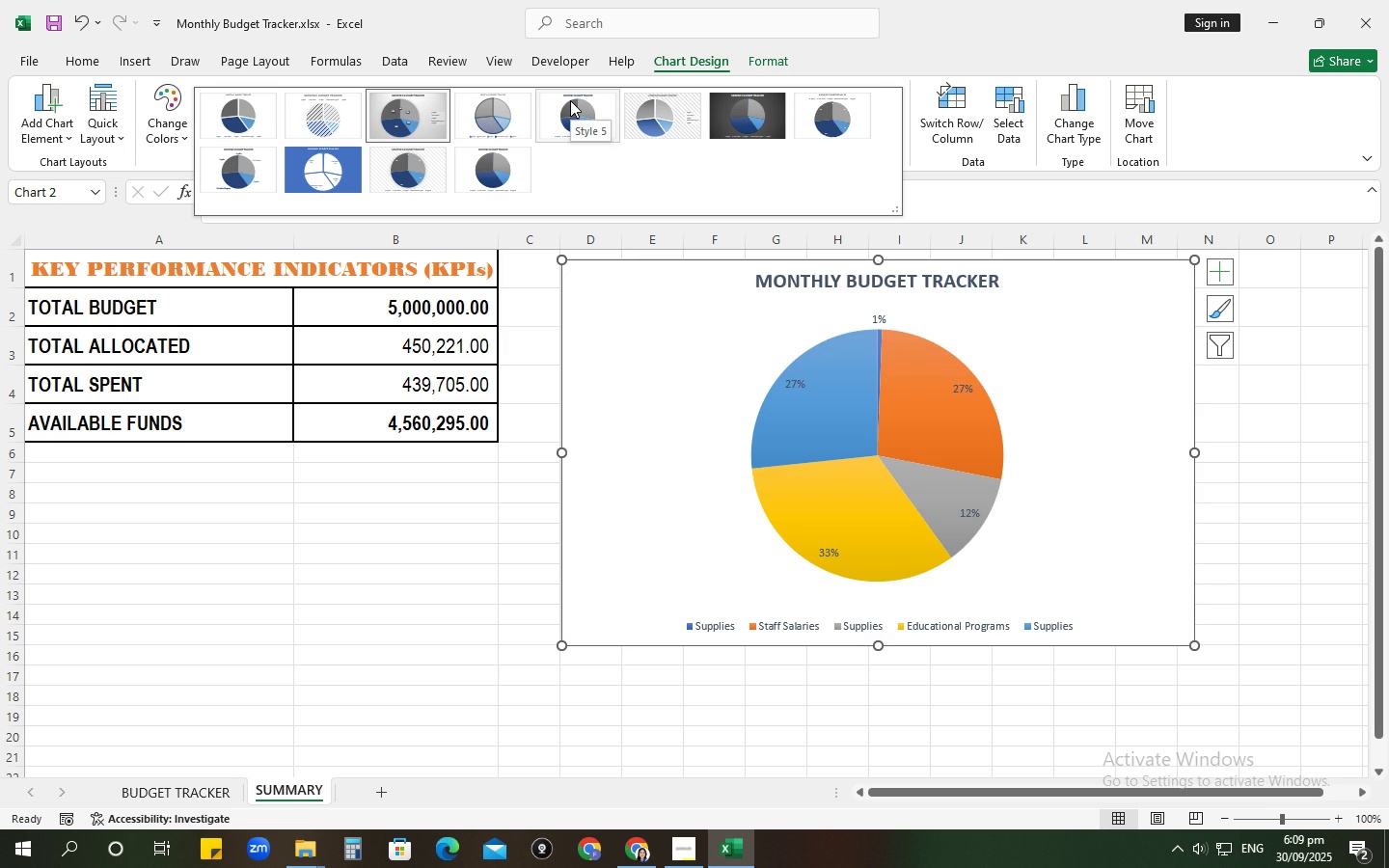 
wait(7.74)
 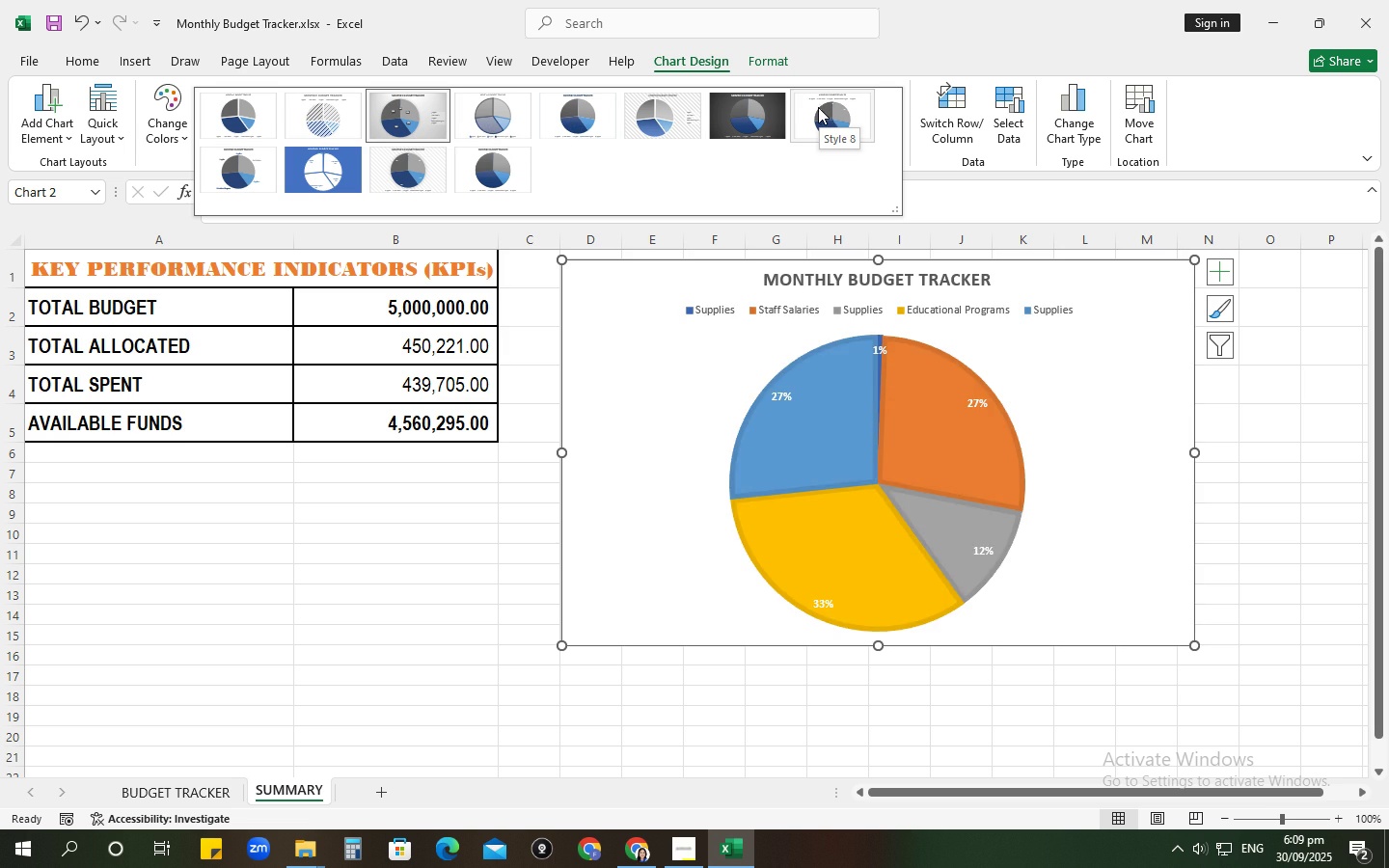 
left_click([570, 100])
 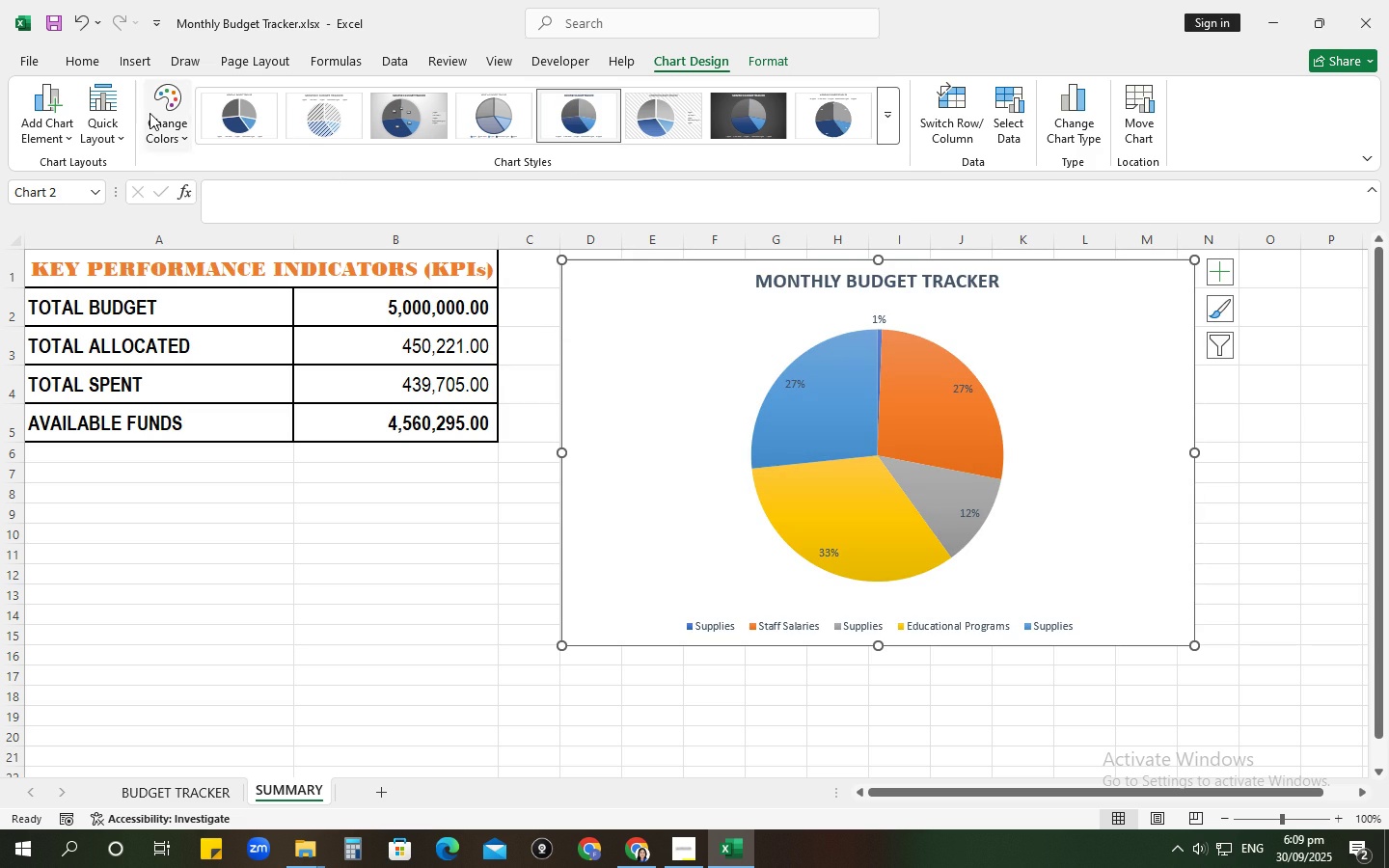 
left_click([150, 113])
 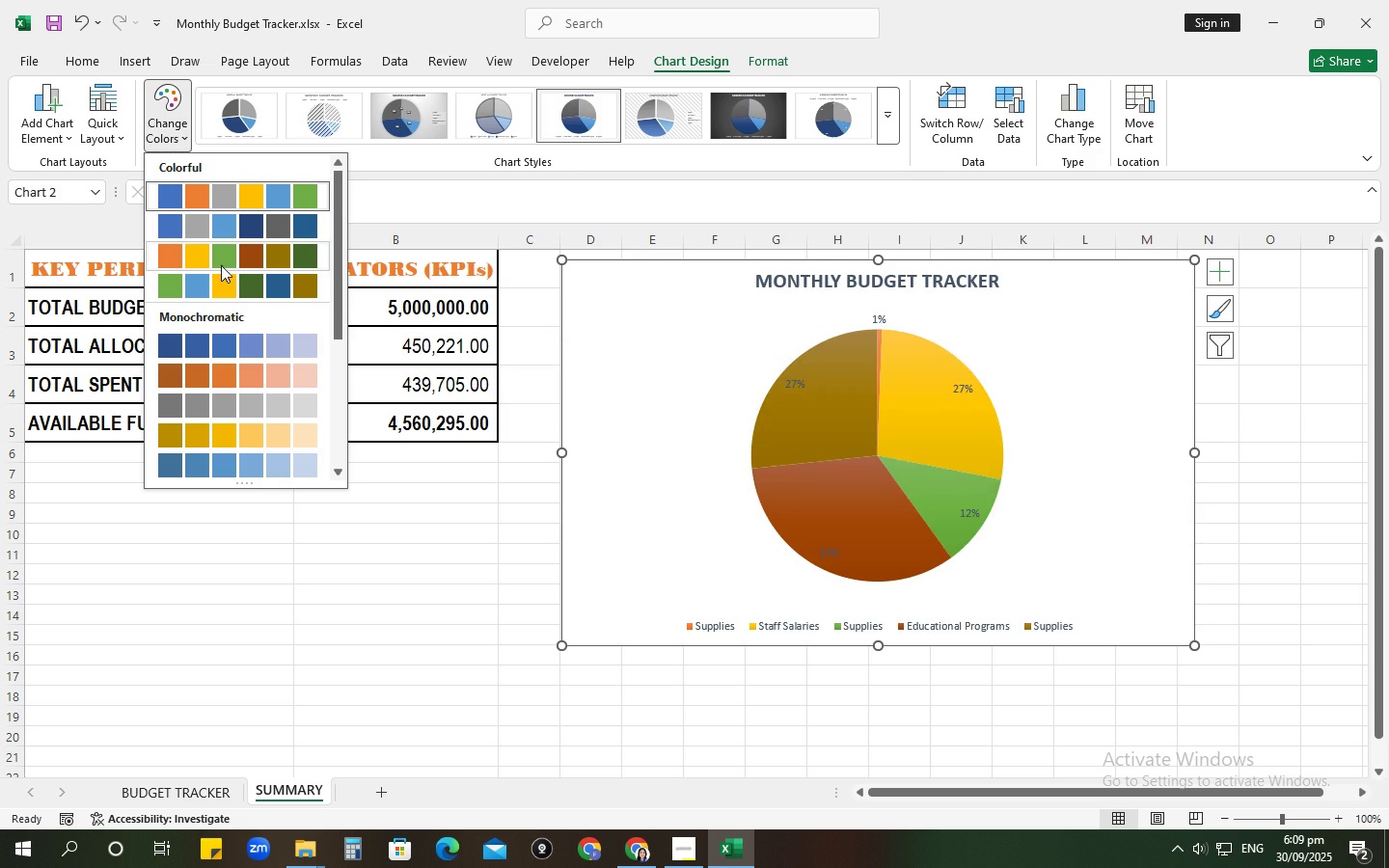 
mouse_move([232, 308])
 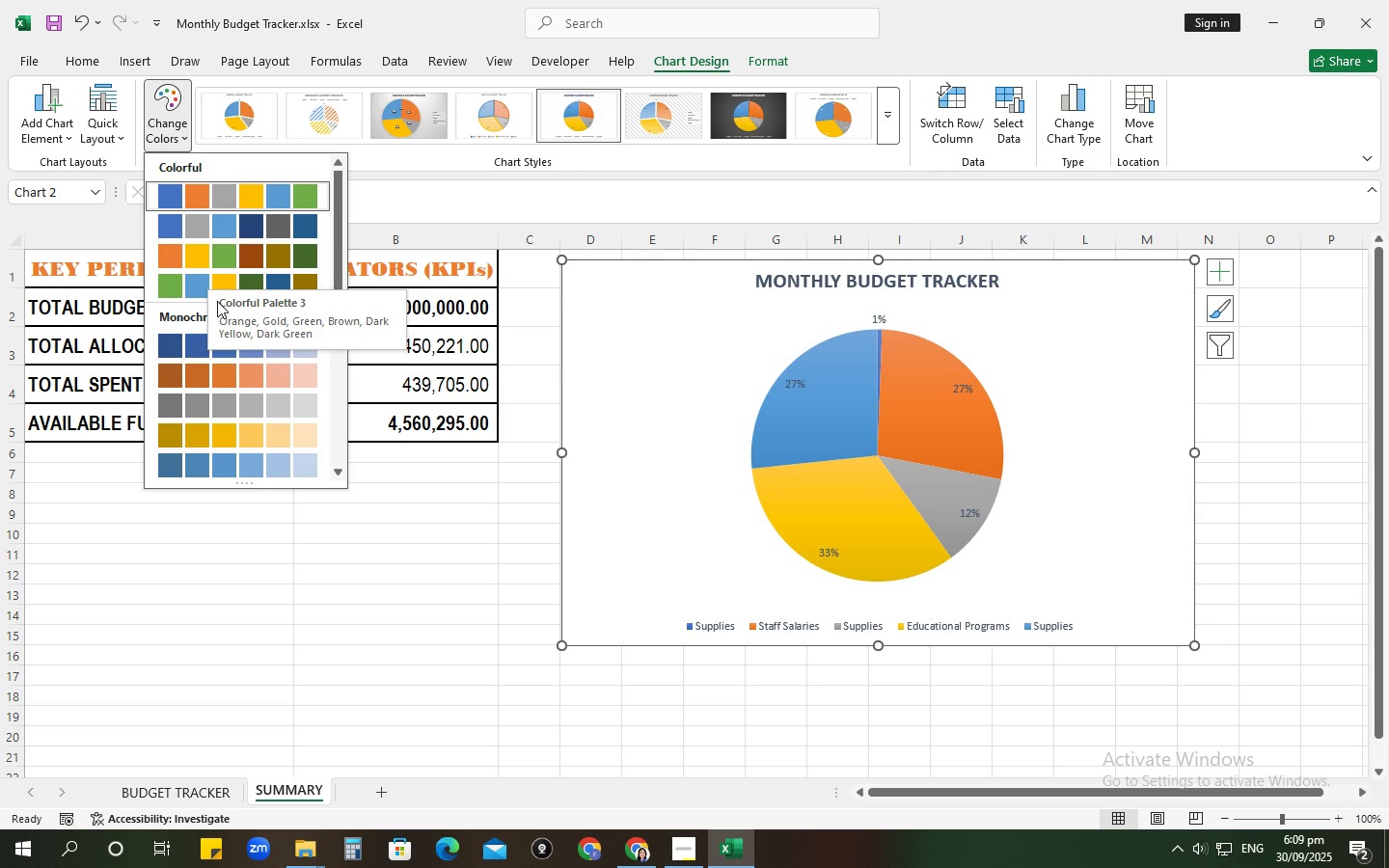 
scroll: coordinate [288, 280], scroll_direction: down, amount: 5.0